 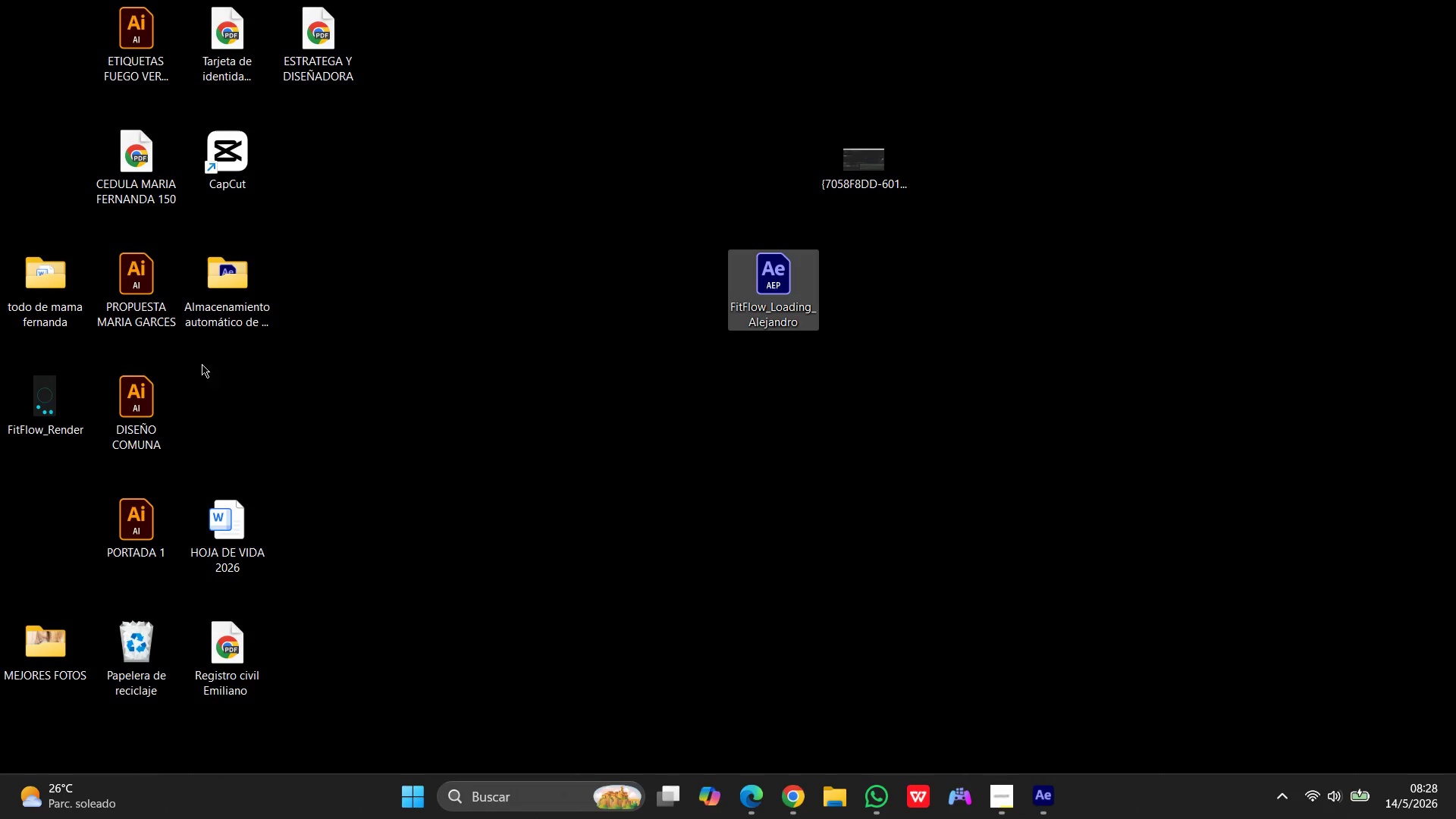 
left_click_drag(start_coordinate=[34, 404], to_coordinate=[784, 30])
 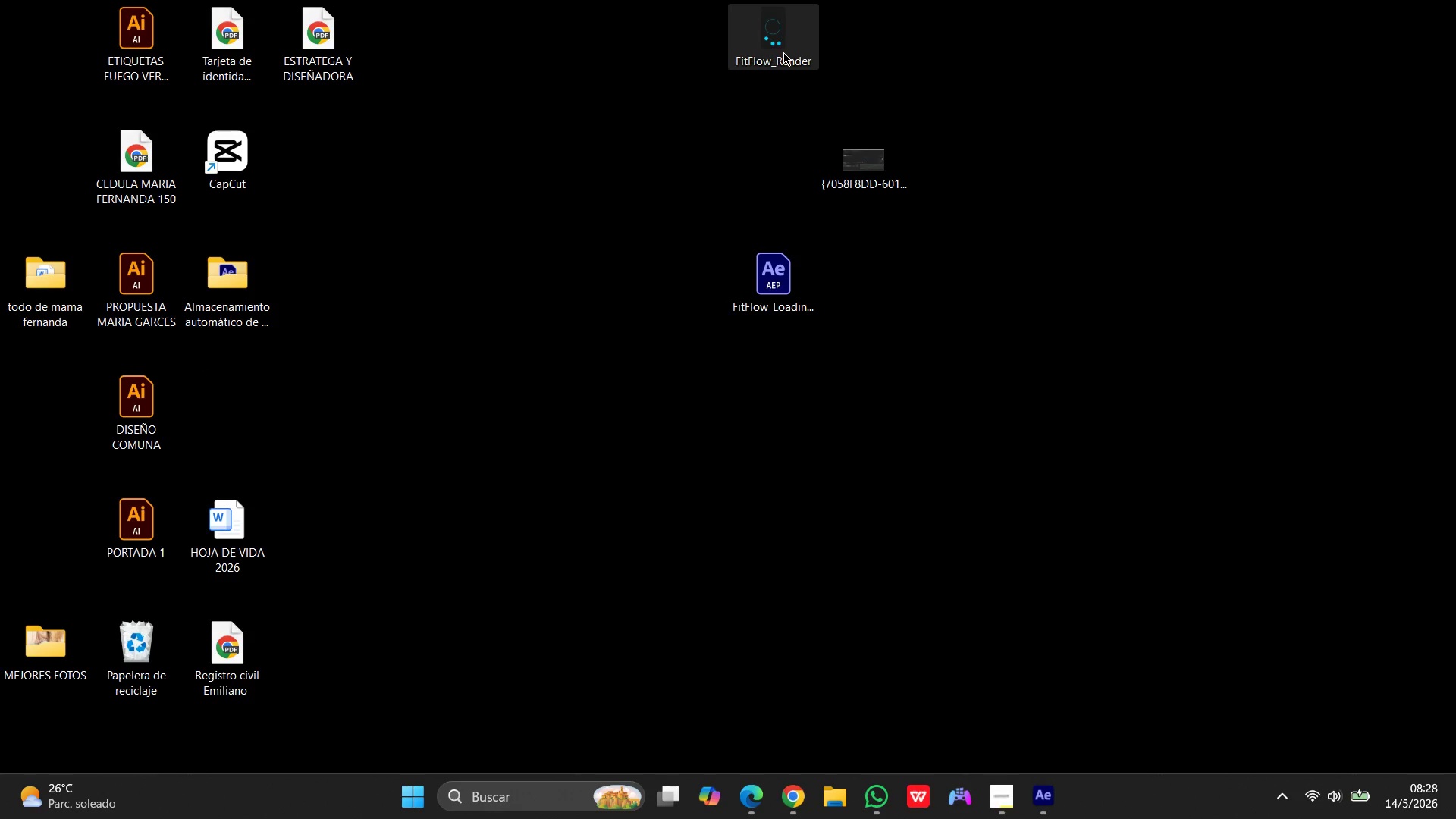 
double_click([783, 52])
 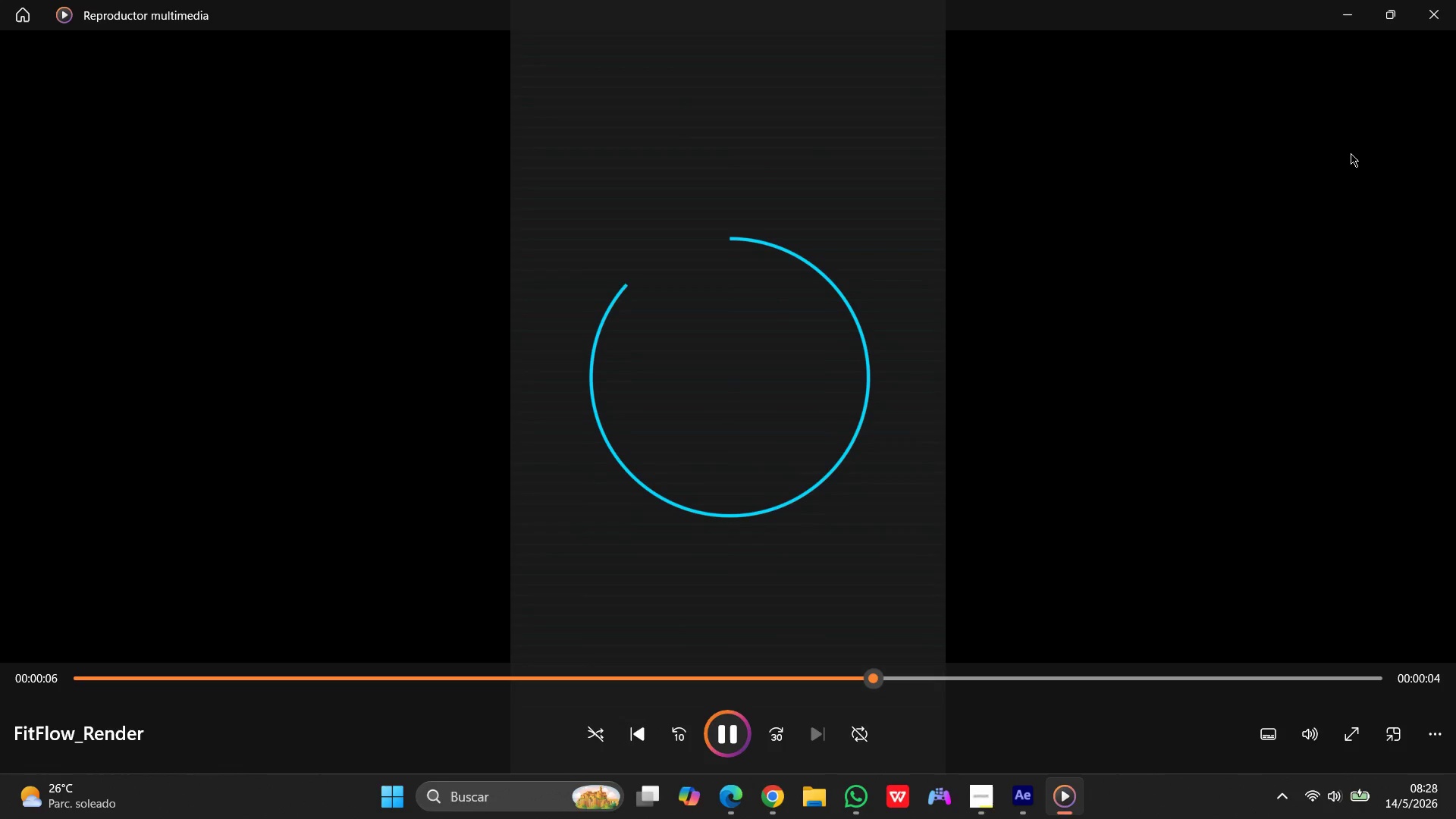 
wait(15.73)
 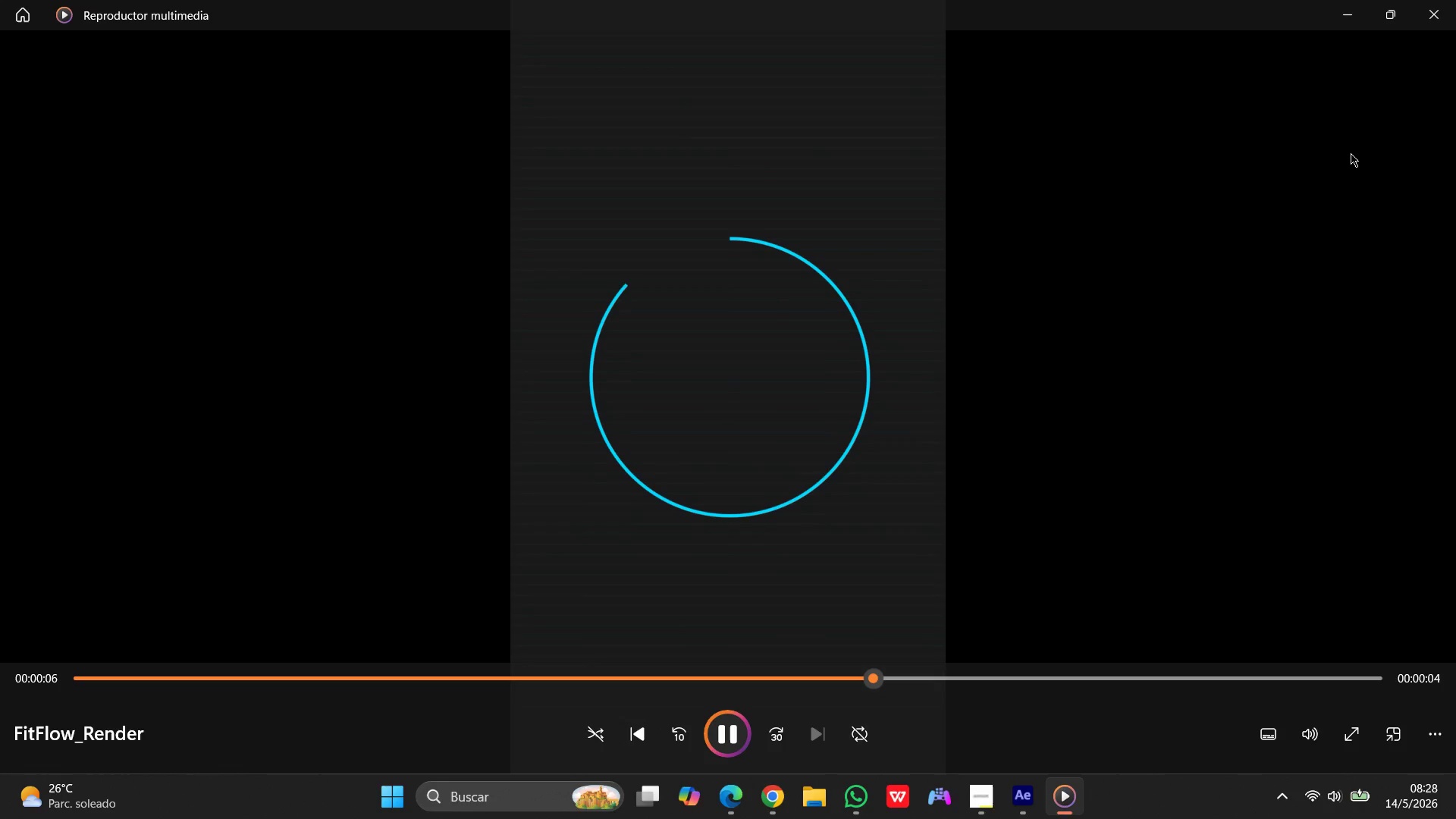 
left_click([1439, 14])
 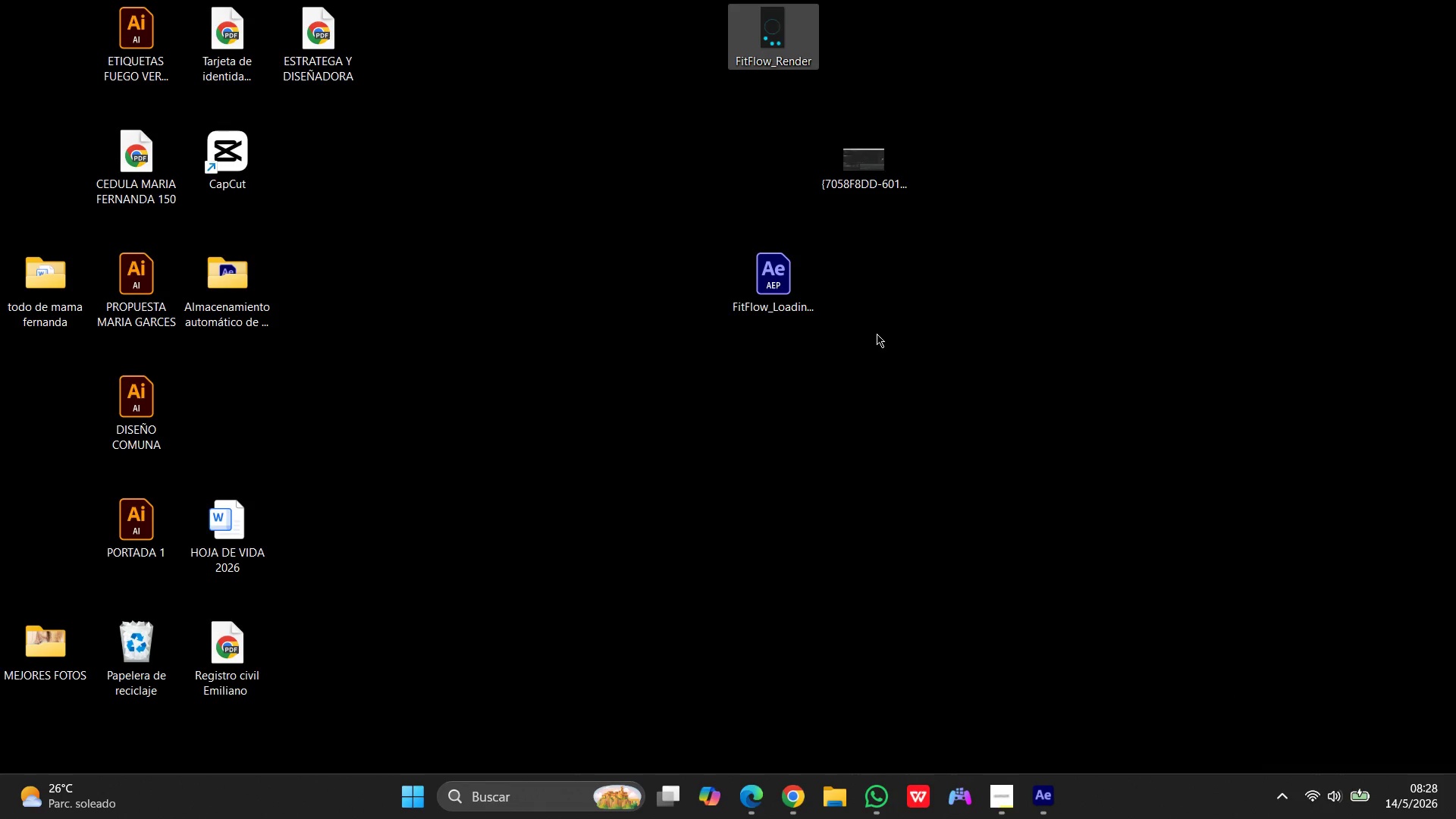 
left_click([864, 191])
 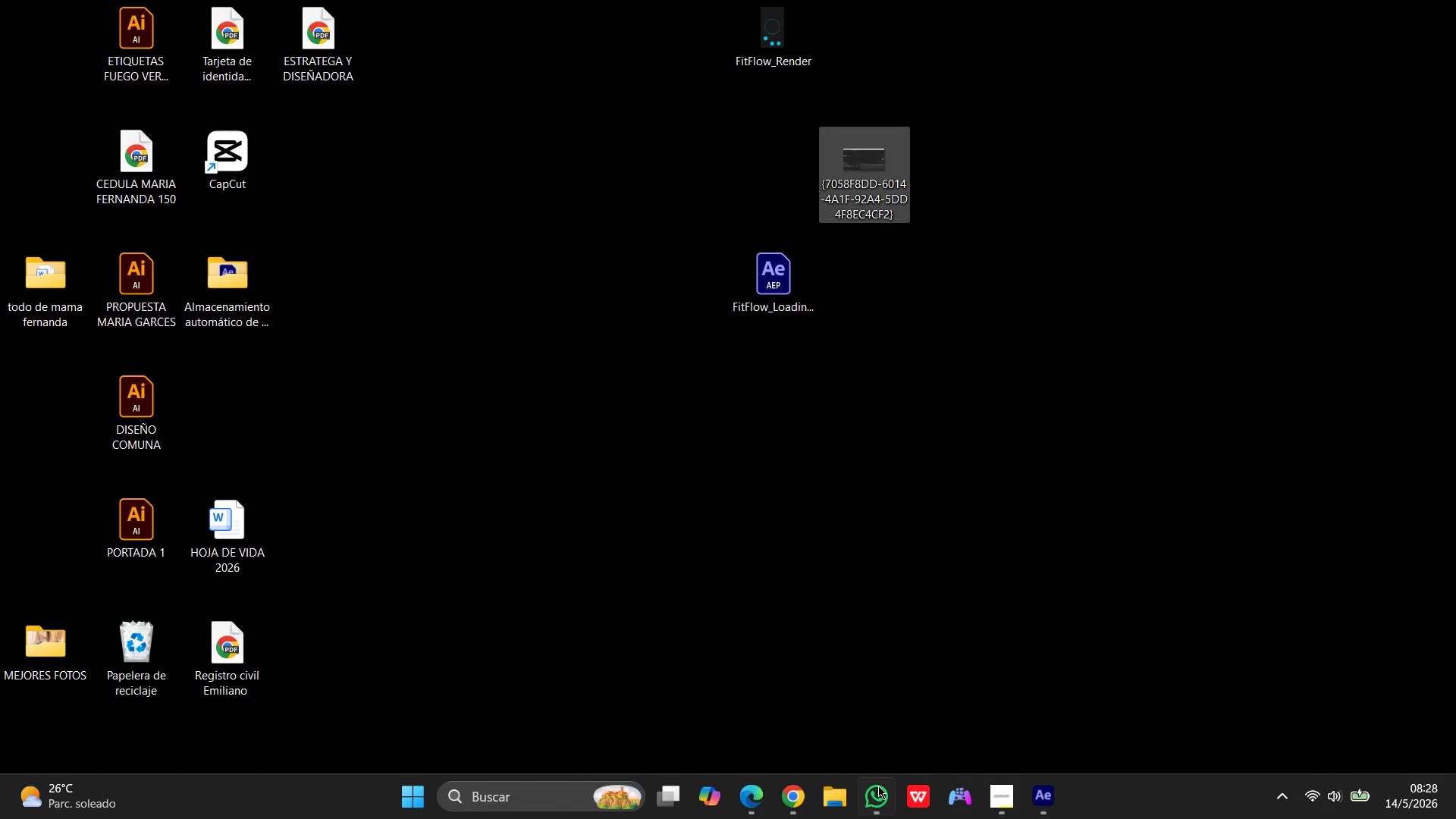 
left_click([878, 794])
 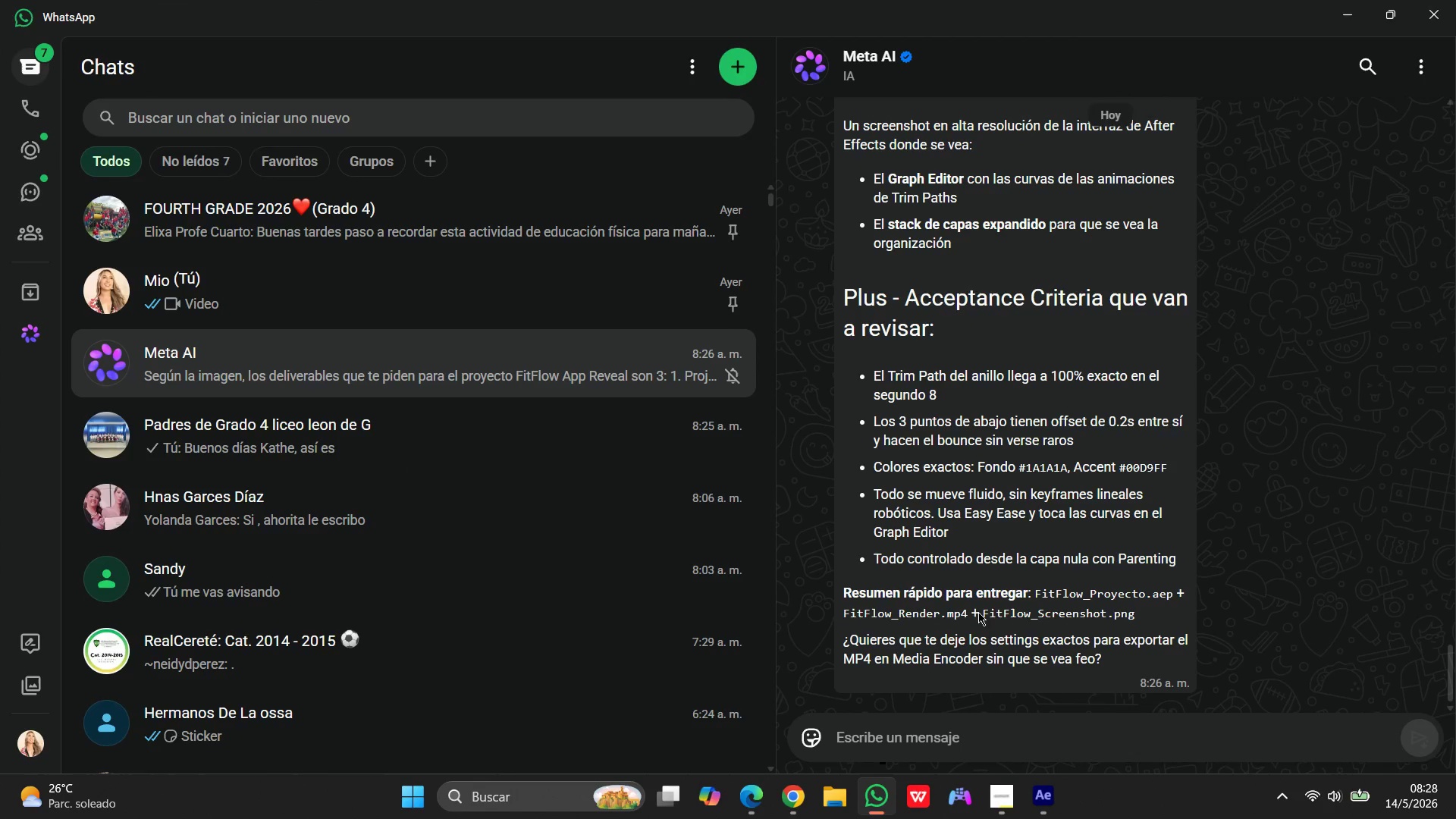 
scroll: coordinate [998, 594], scroll_direction: up, amount: 6.0
 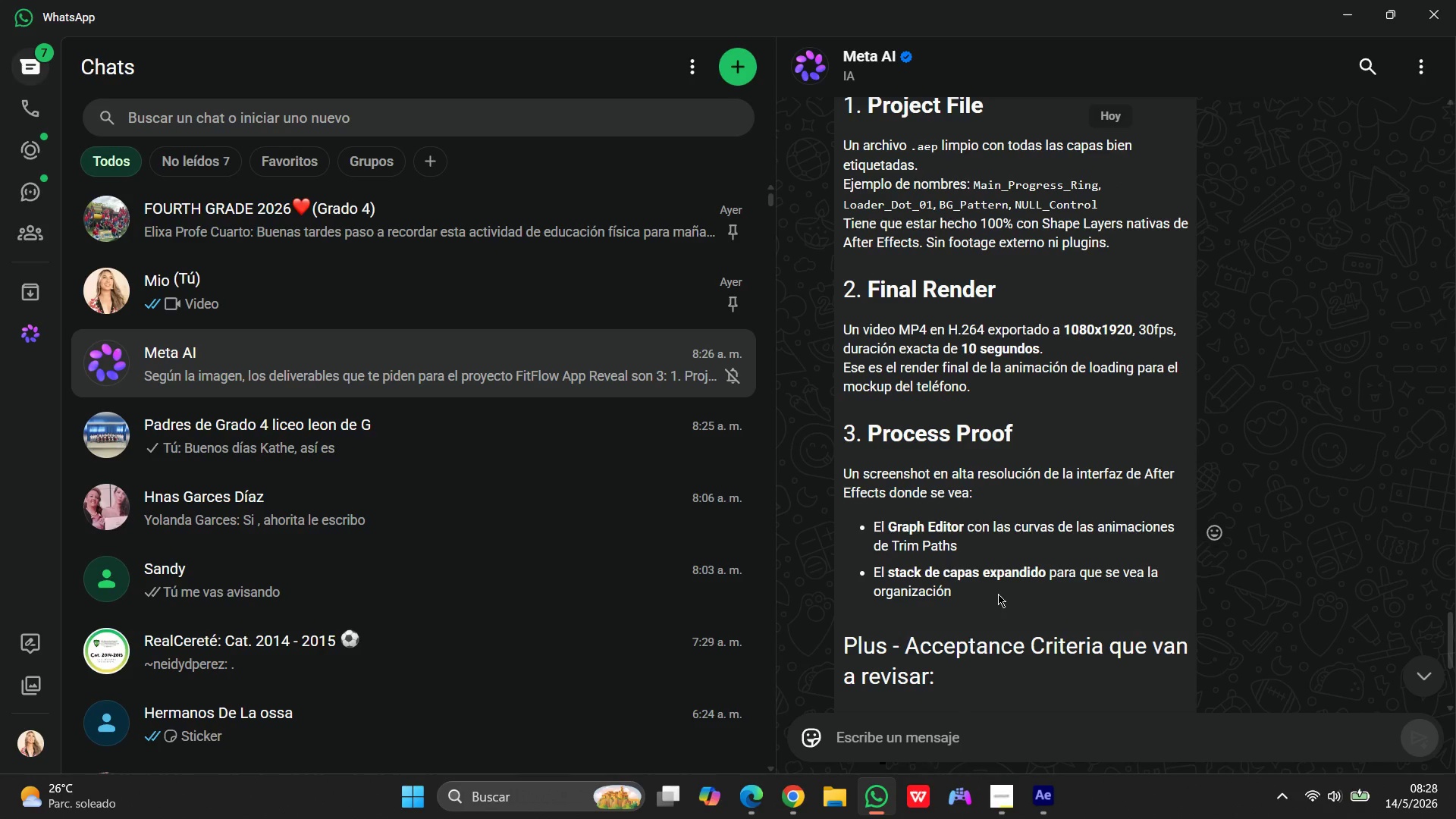 
scroll: coordinate [998, 594], scroll_direction: down, amount: 19.0
 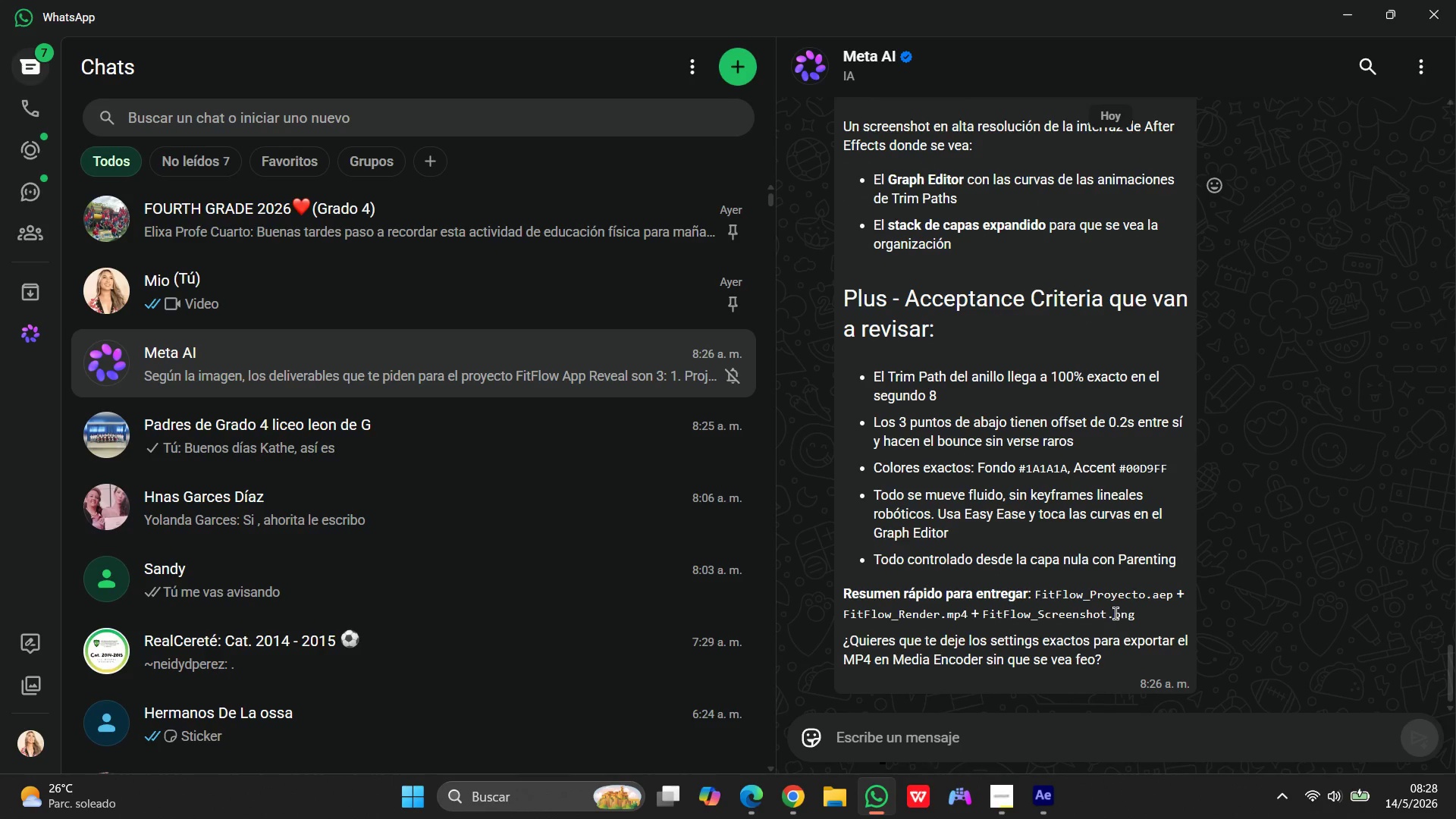 
left_click_drag(start_coordinate=[980, 618], to_coordinate=[1105, 618])
 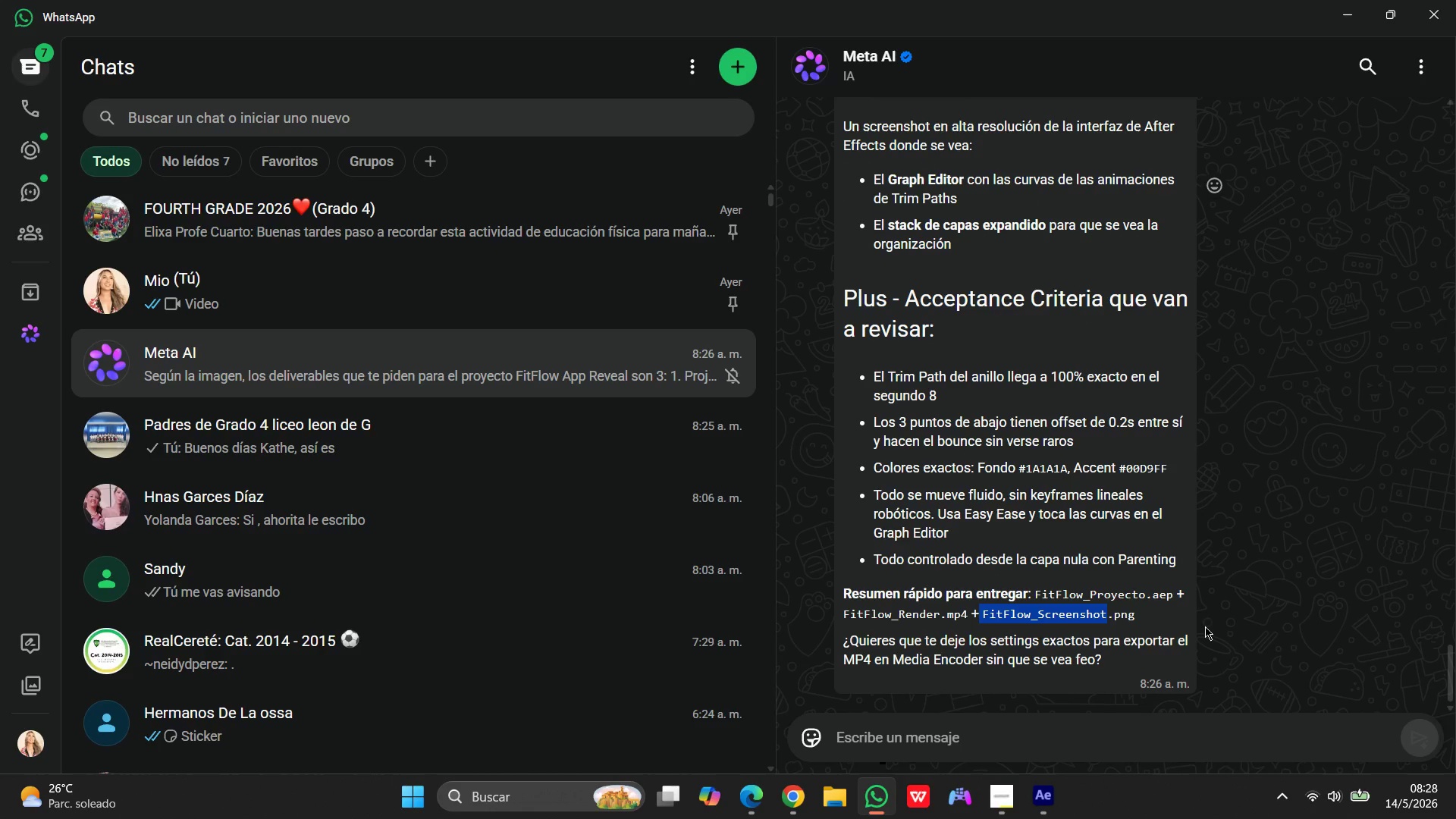 
key(Control+C)
 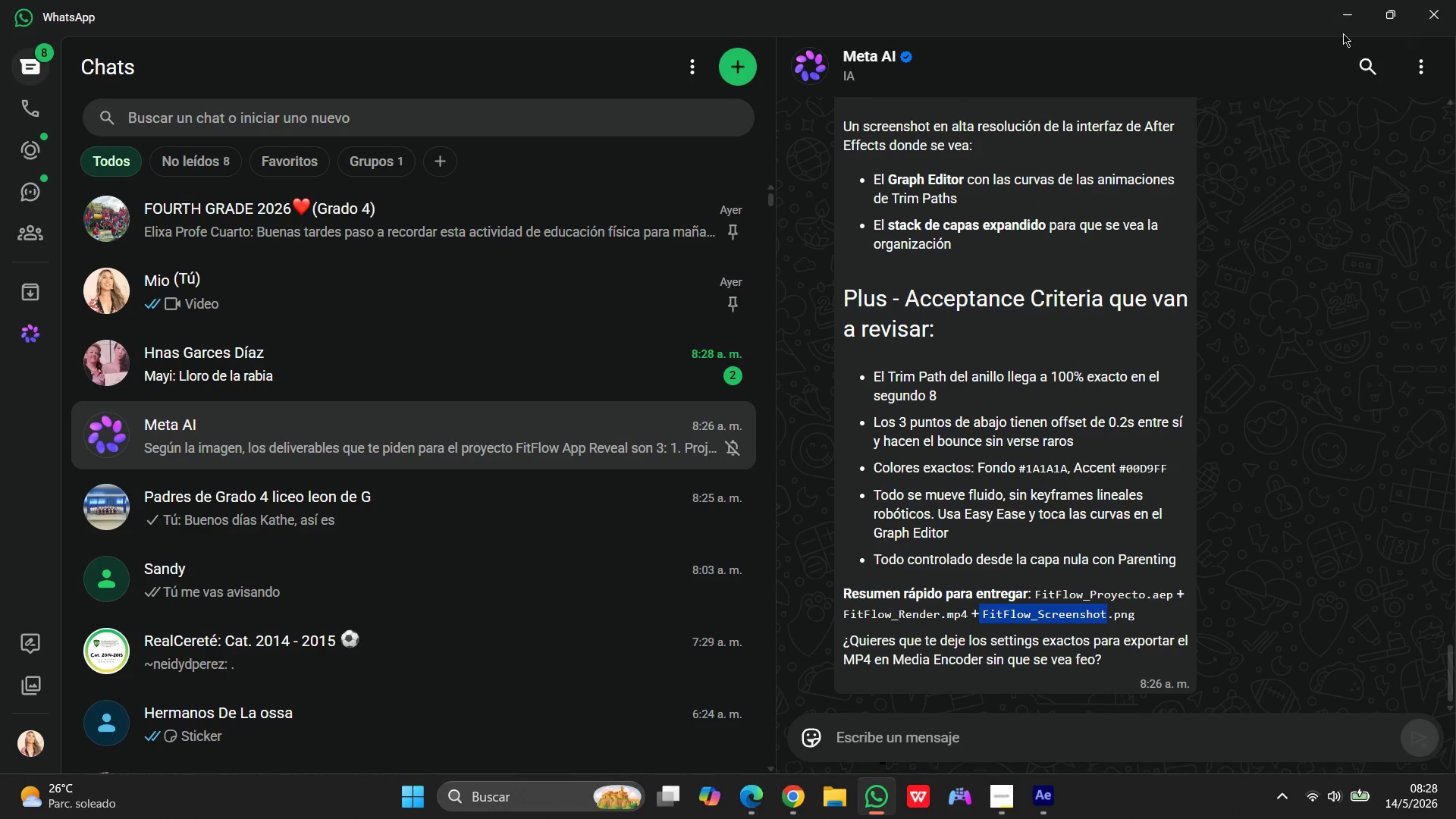 
left_click([1339, 15])
 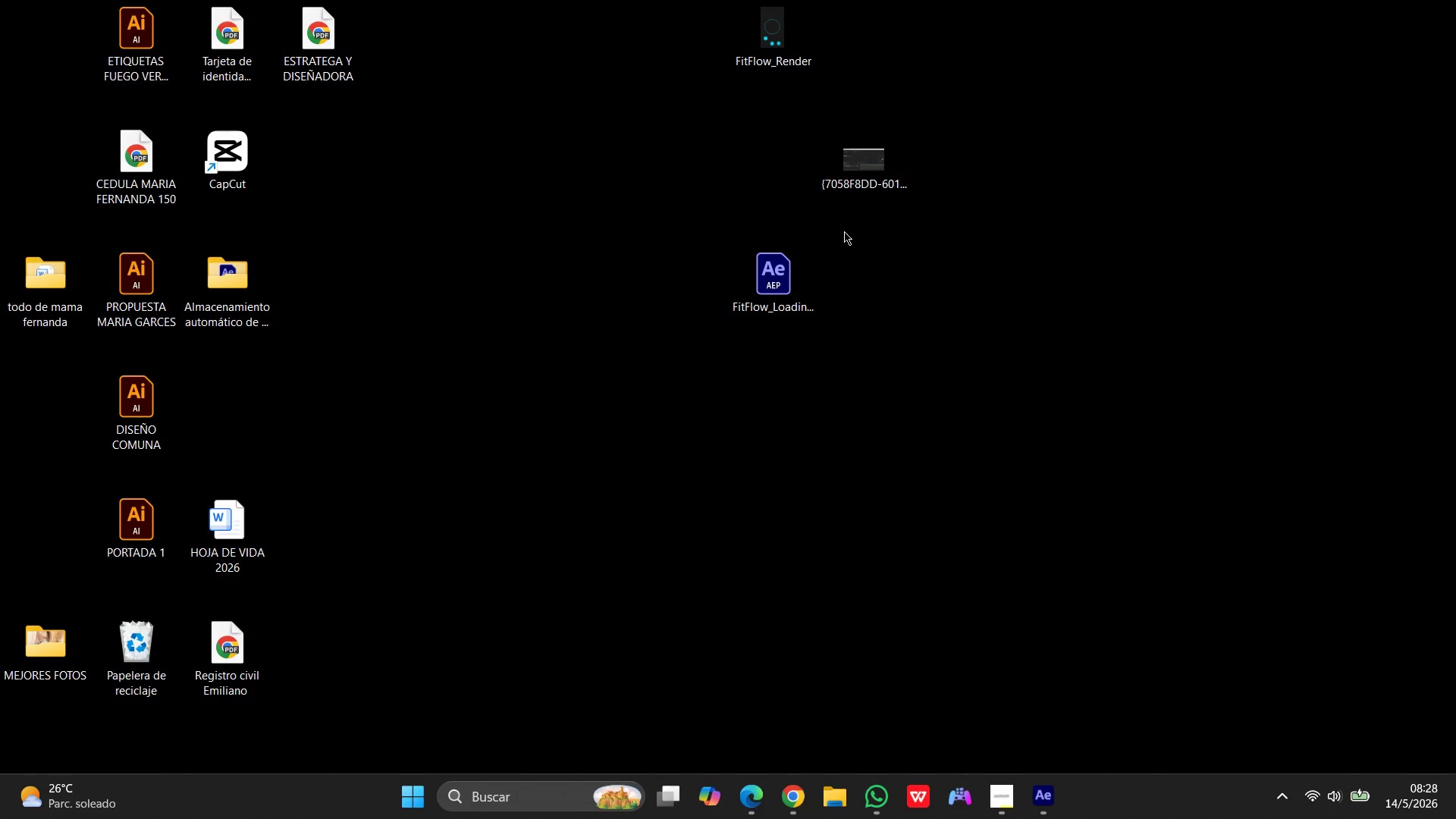 
left_click([856, 187])
 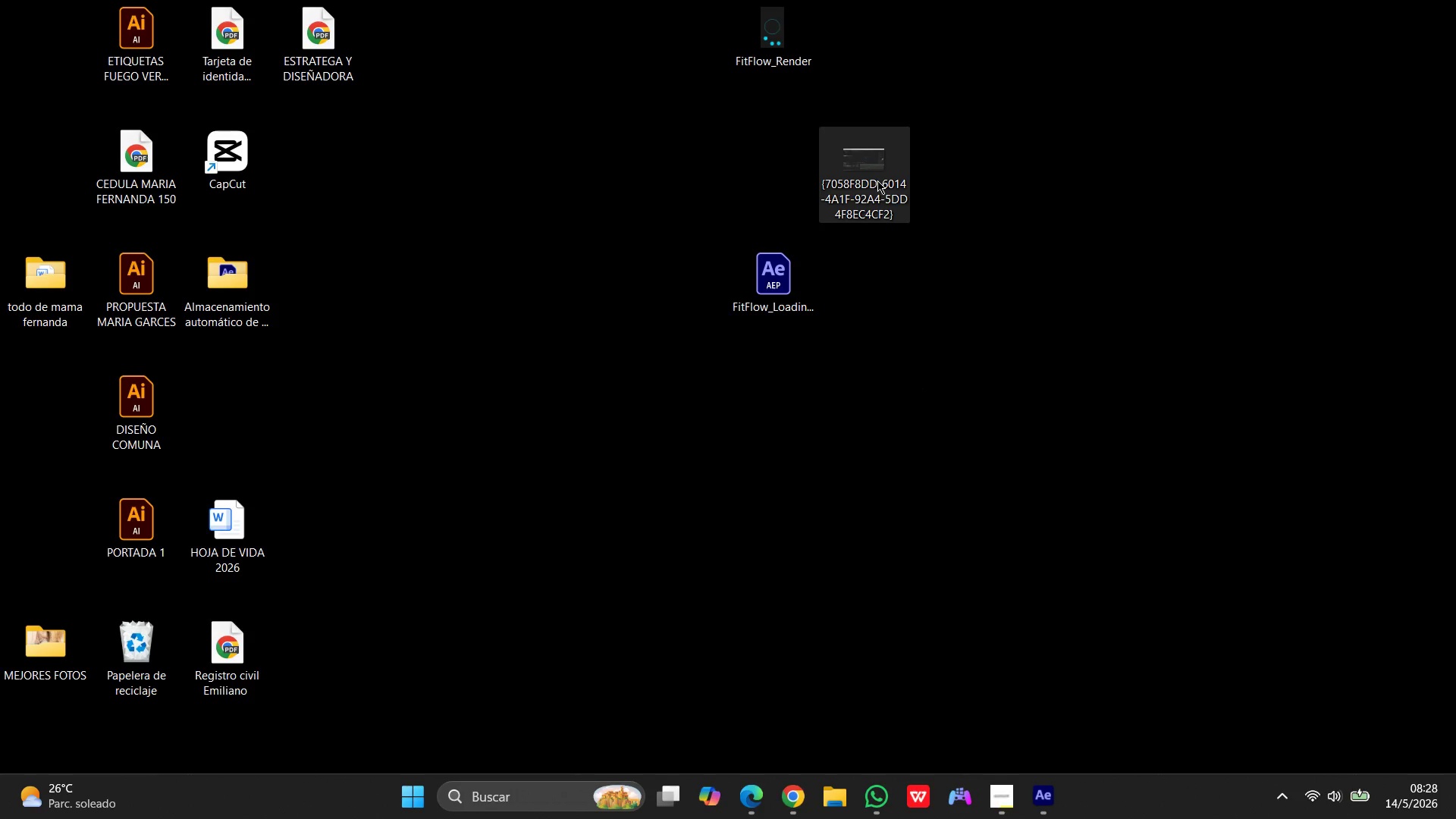 
left_click([877, 180])
 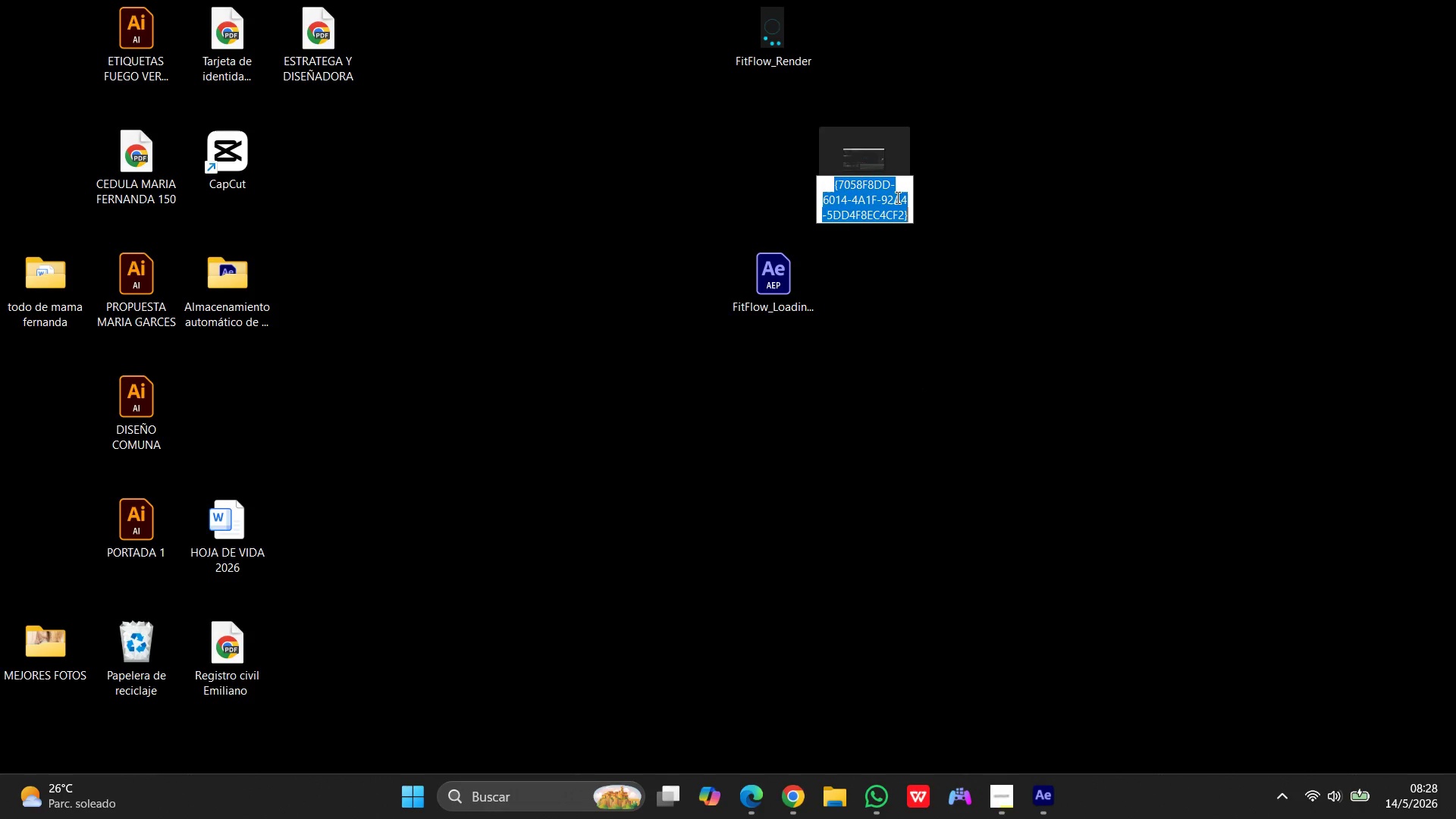 
key(Control+V)
 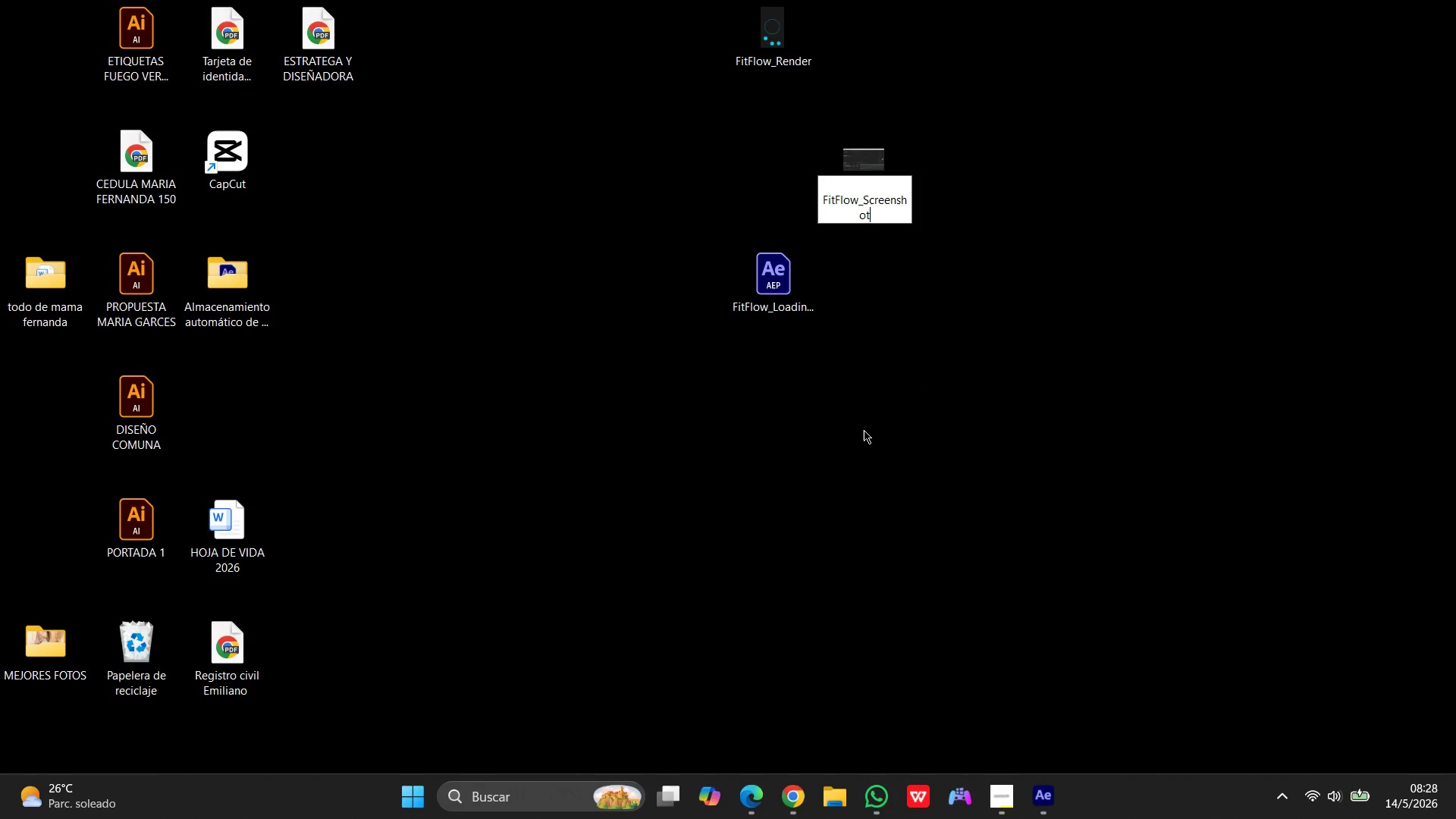 
left_click([864, 430])
 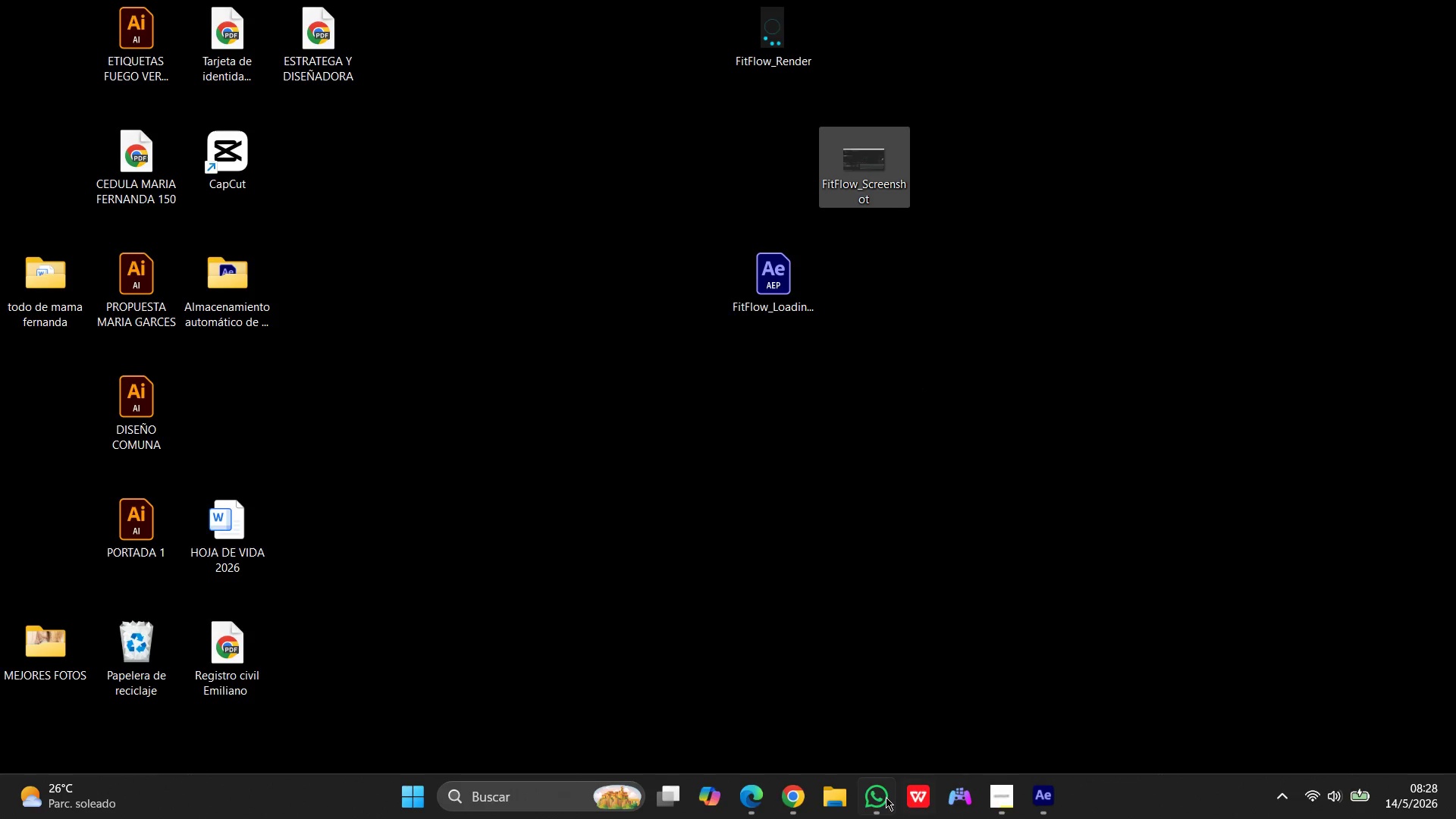 
left_click([864, 802])
 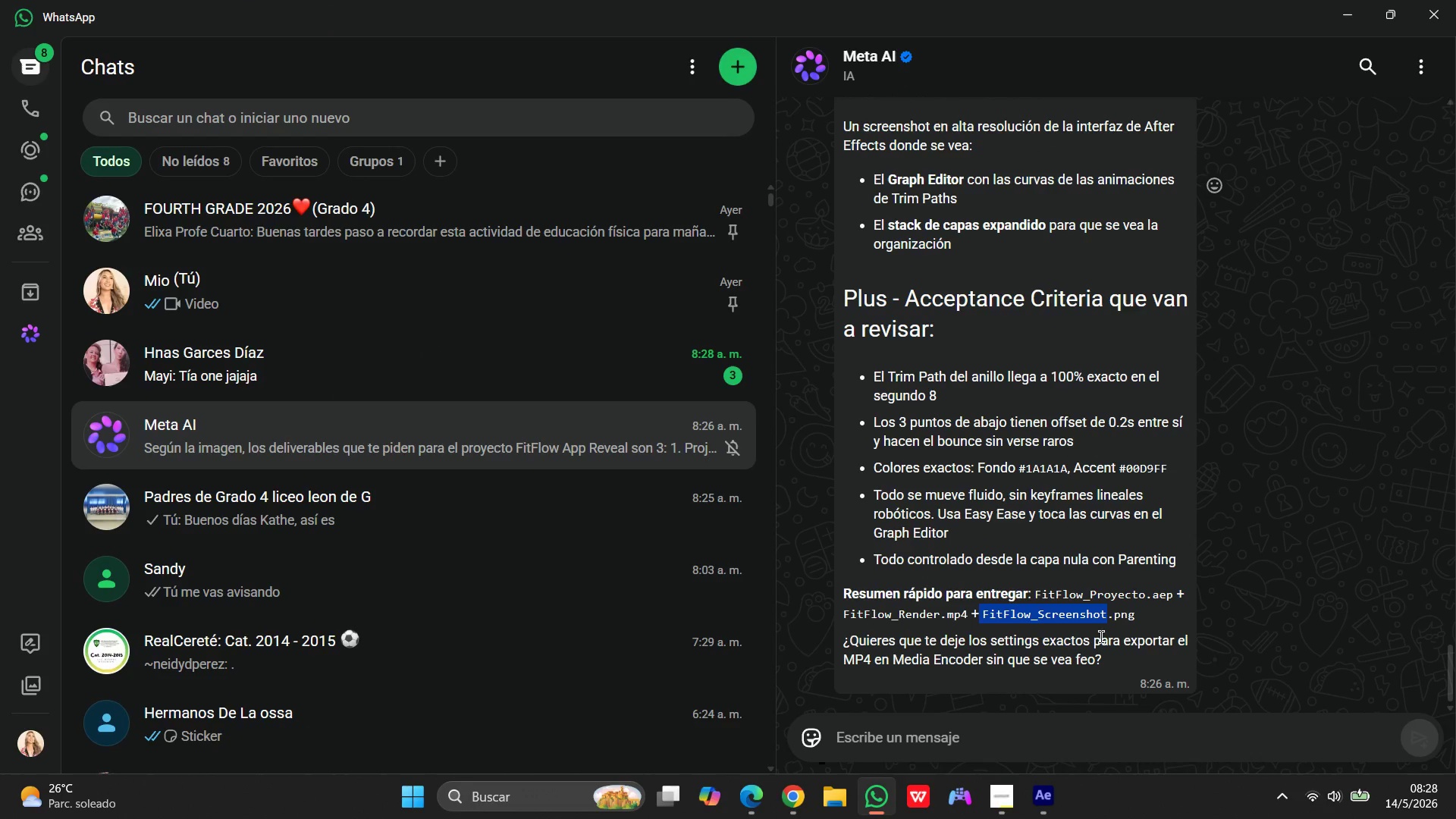 
left_click([1141, 610])
 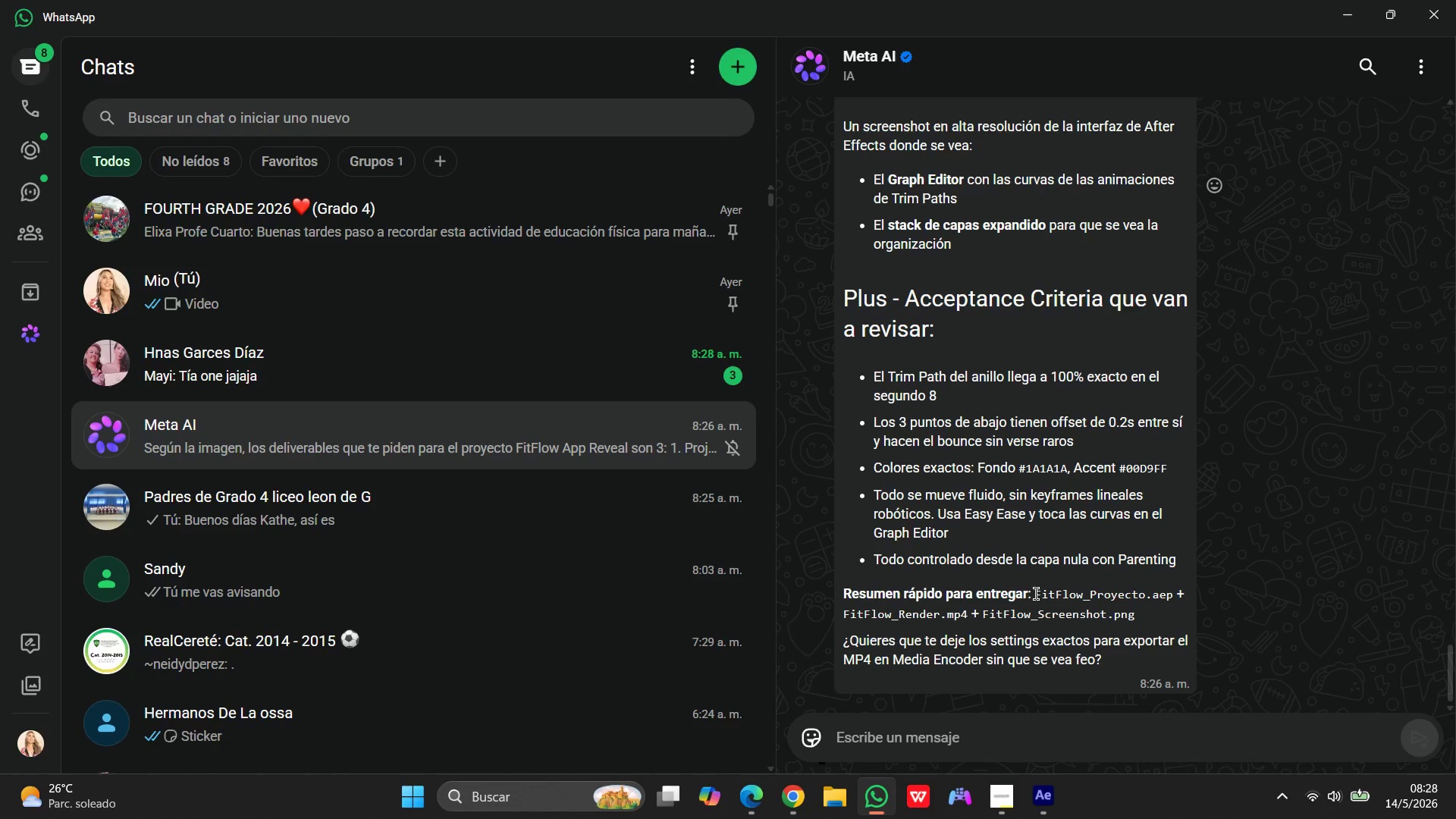 
left_click_drag(start_coordinate=[1036, 595], to_coordinate=[1144, 592])
 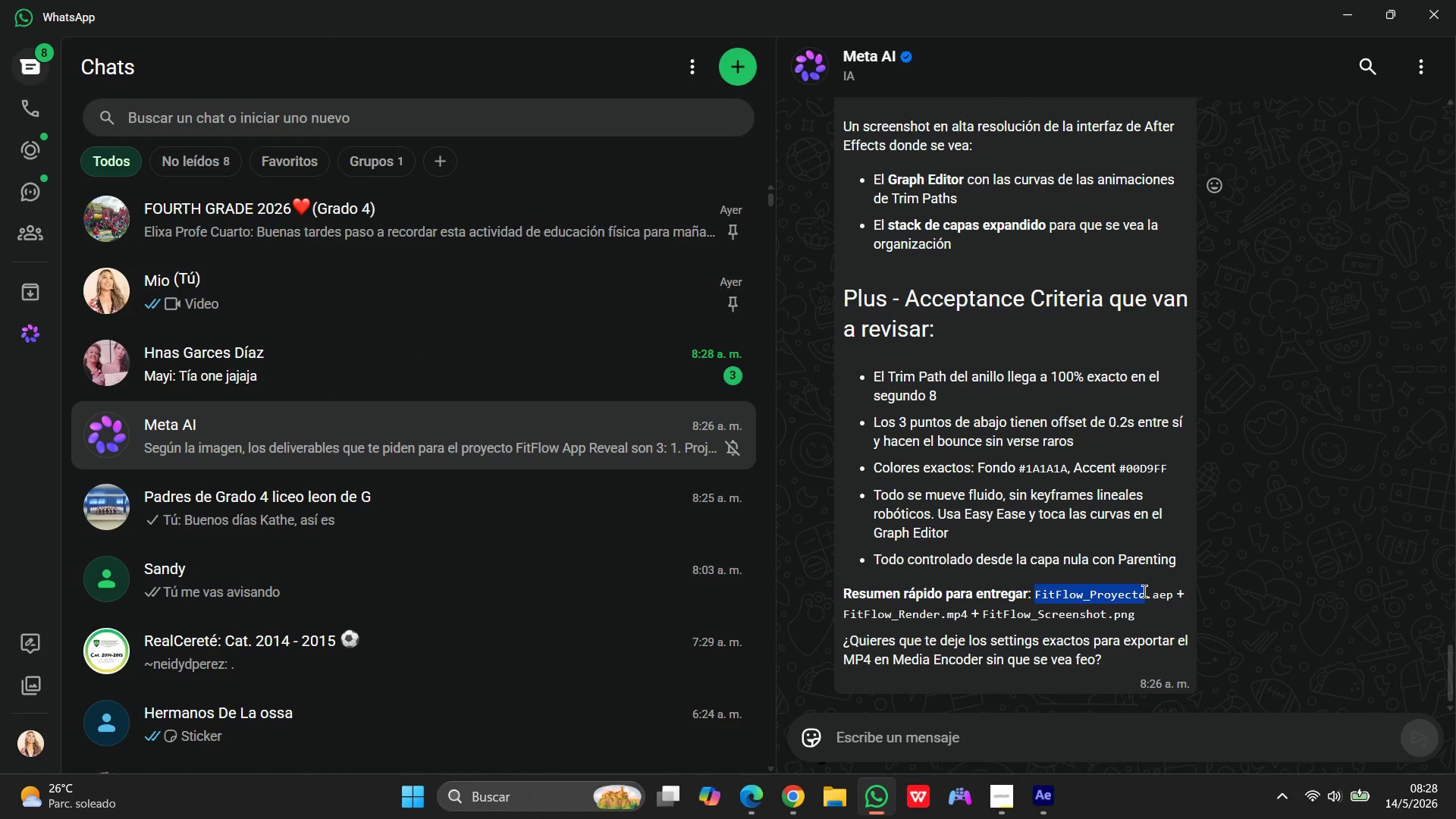 
key(Control+C)
 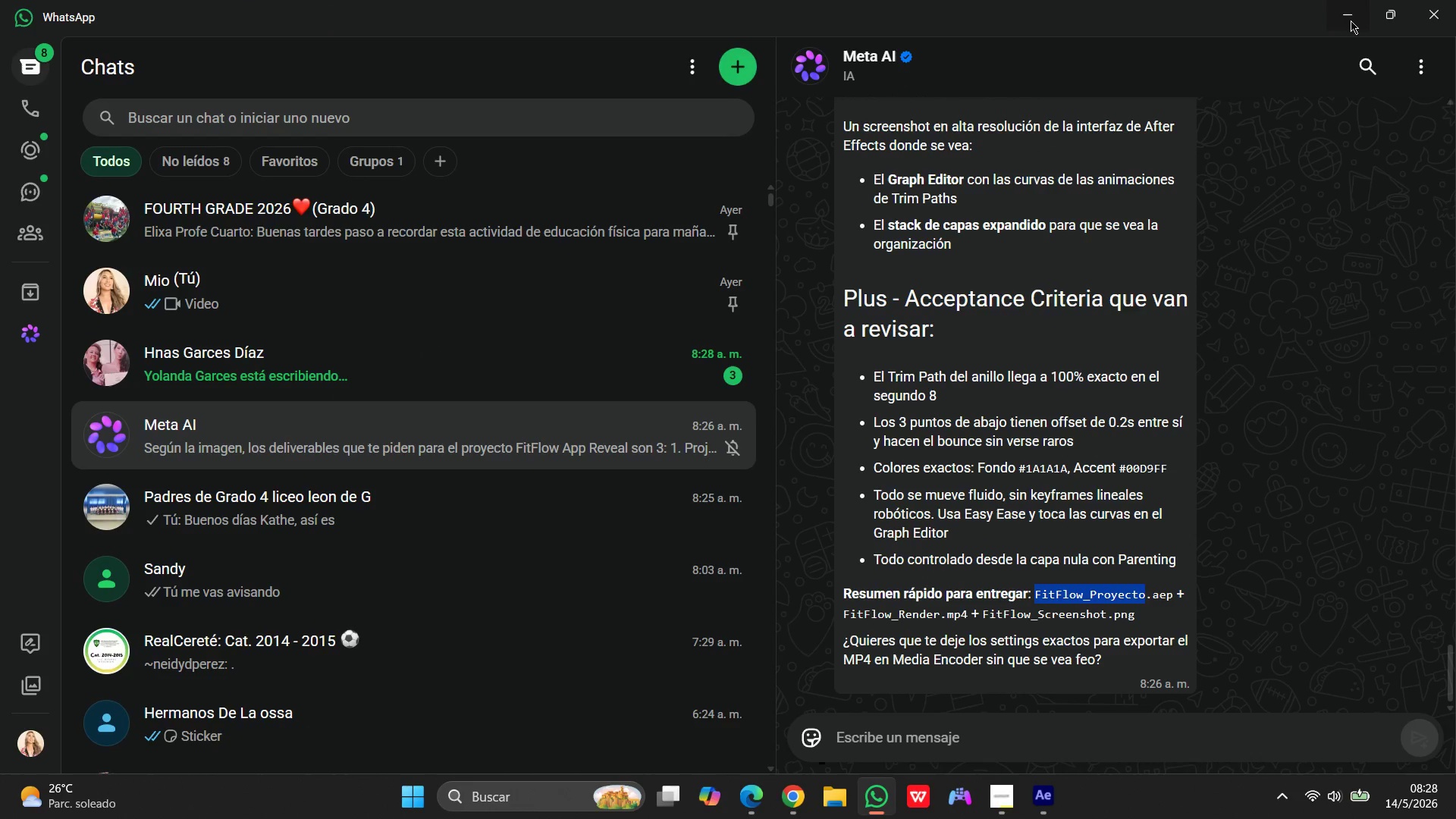 
left_click([1348, 21])
 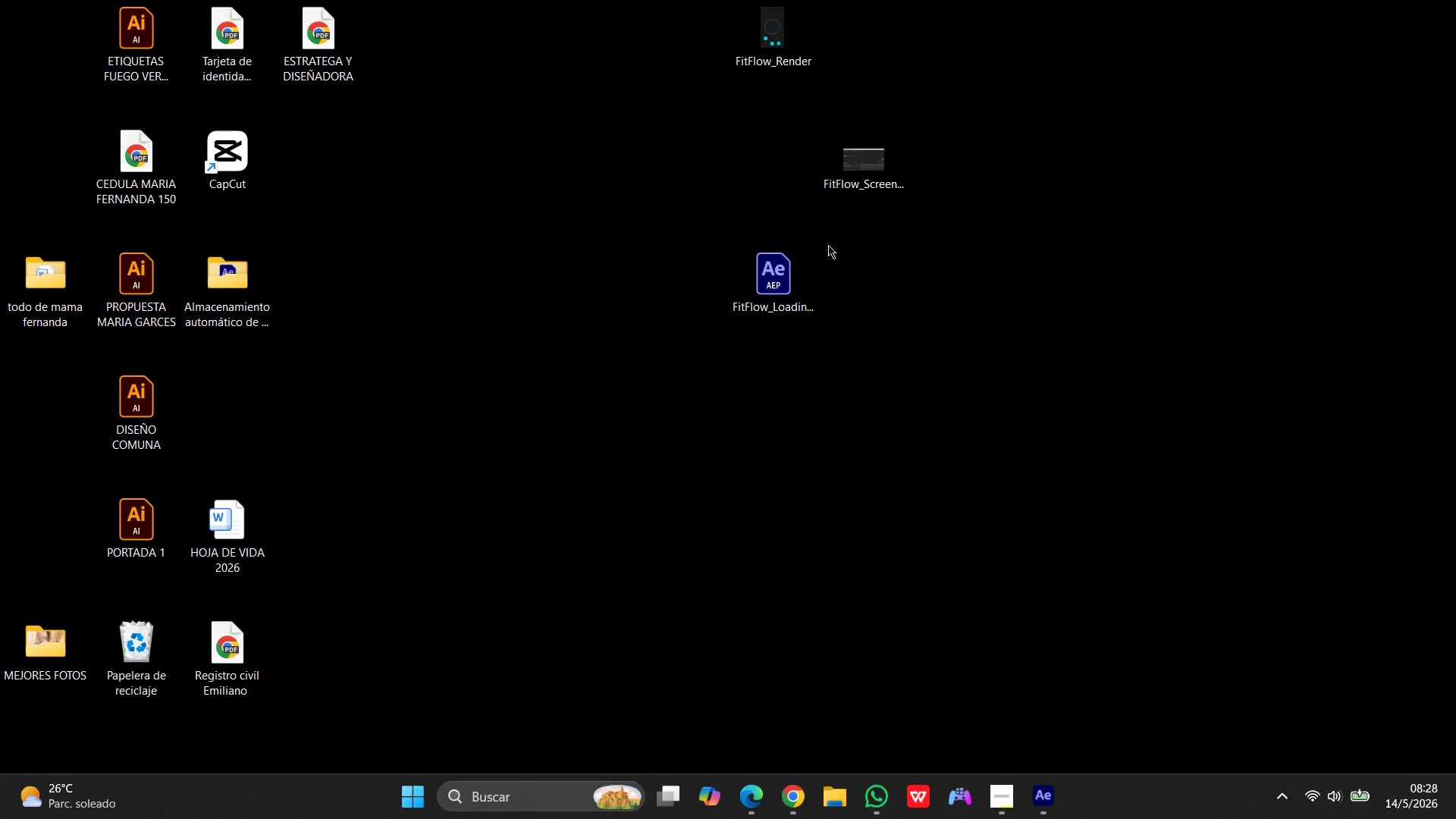 
left_click([886, 164])
 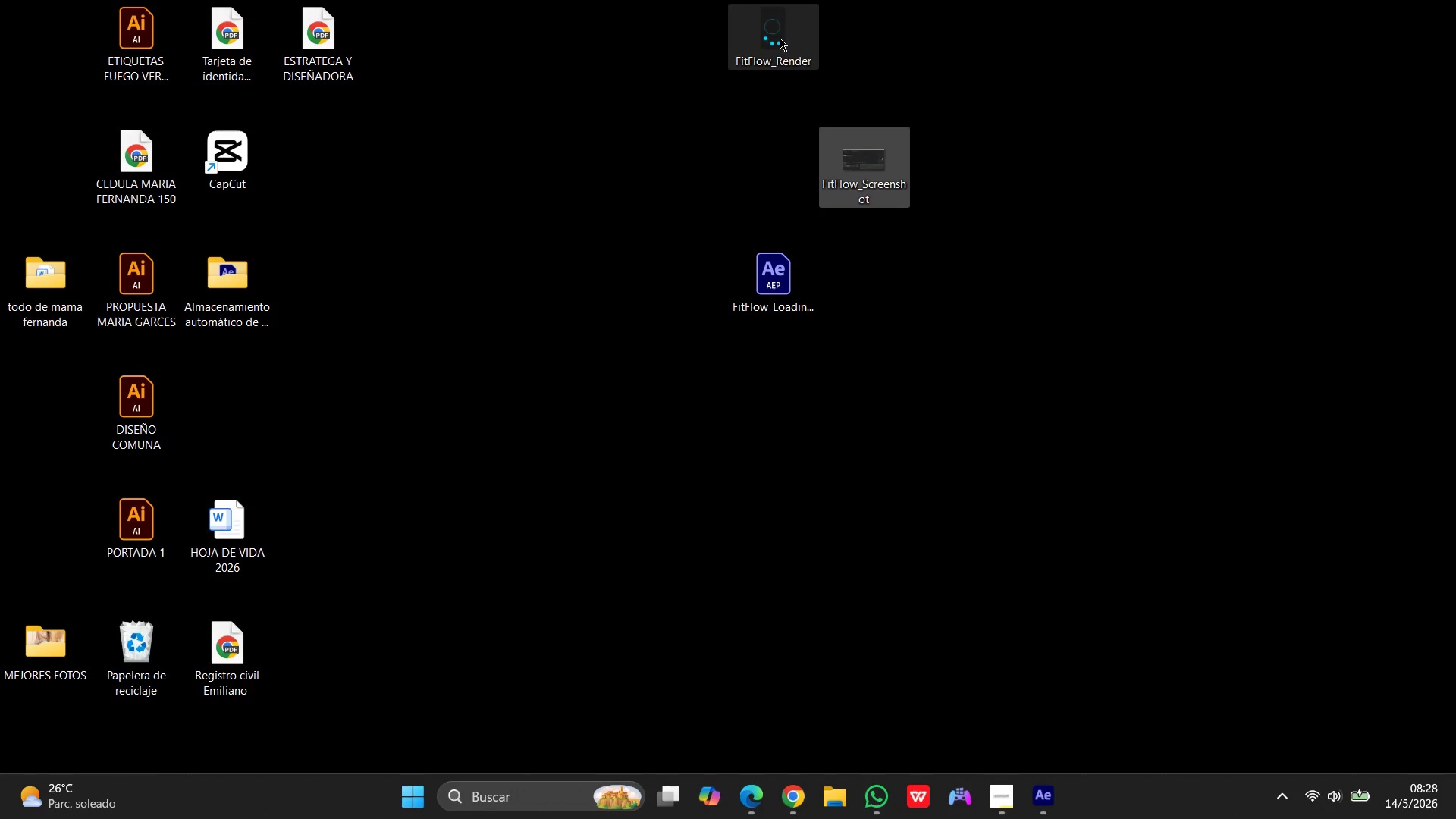 
left_click([780, 38])
 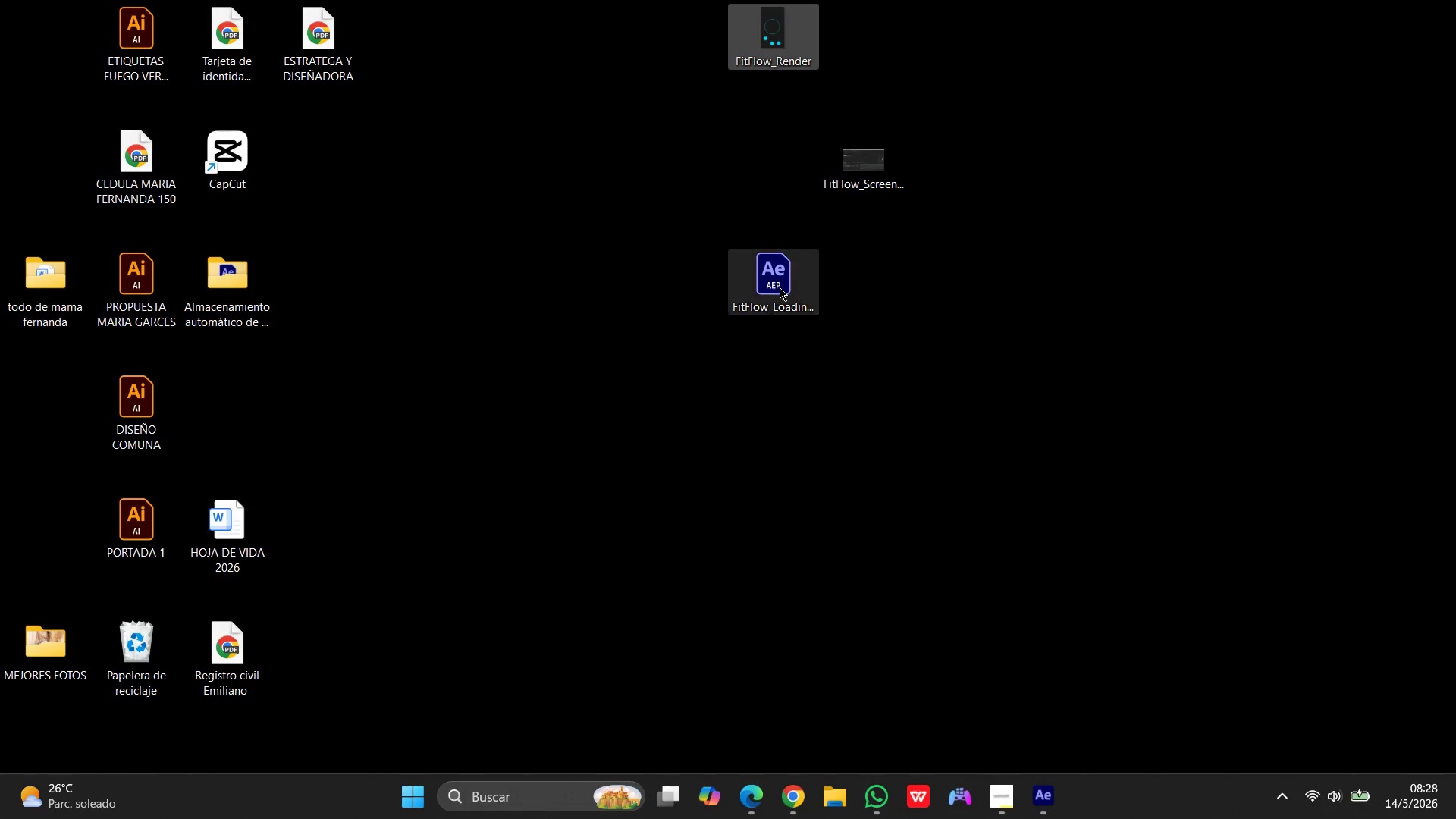 
left_click([780, 289])
 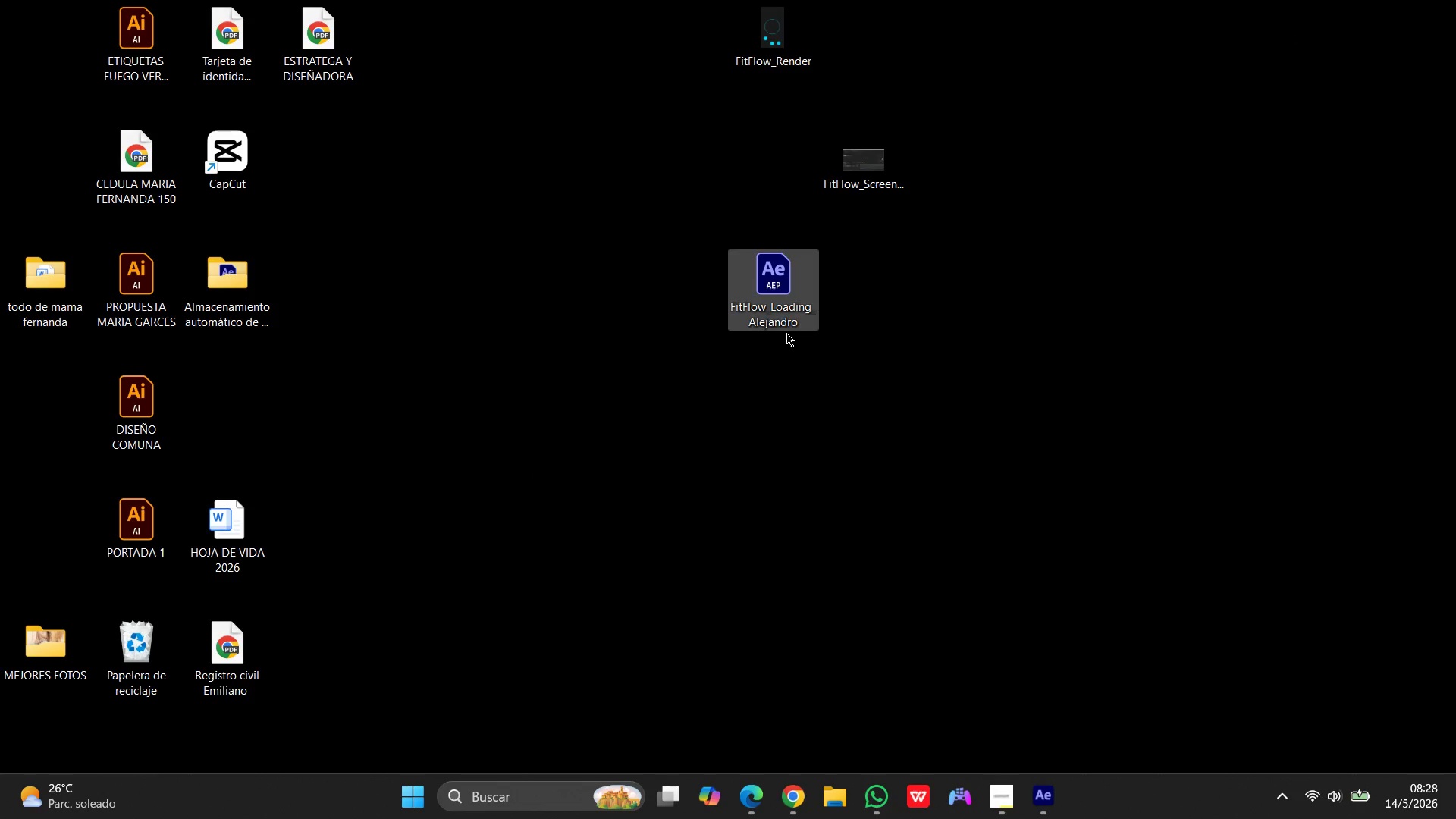 
left_click([788, 322])
 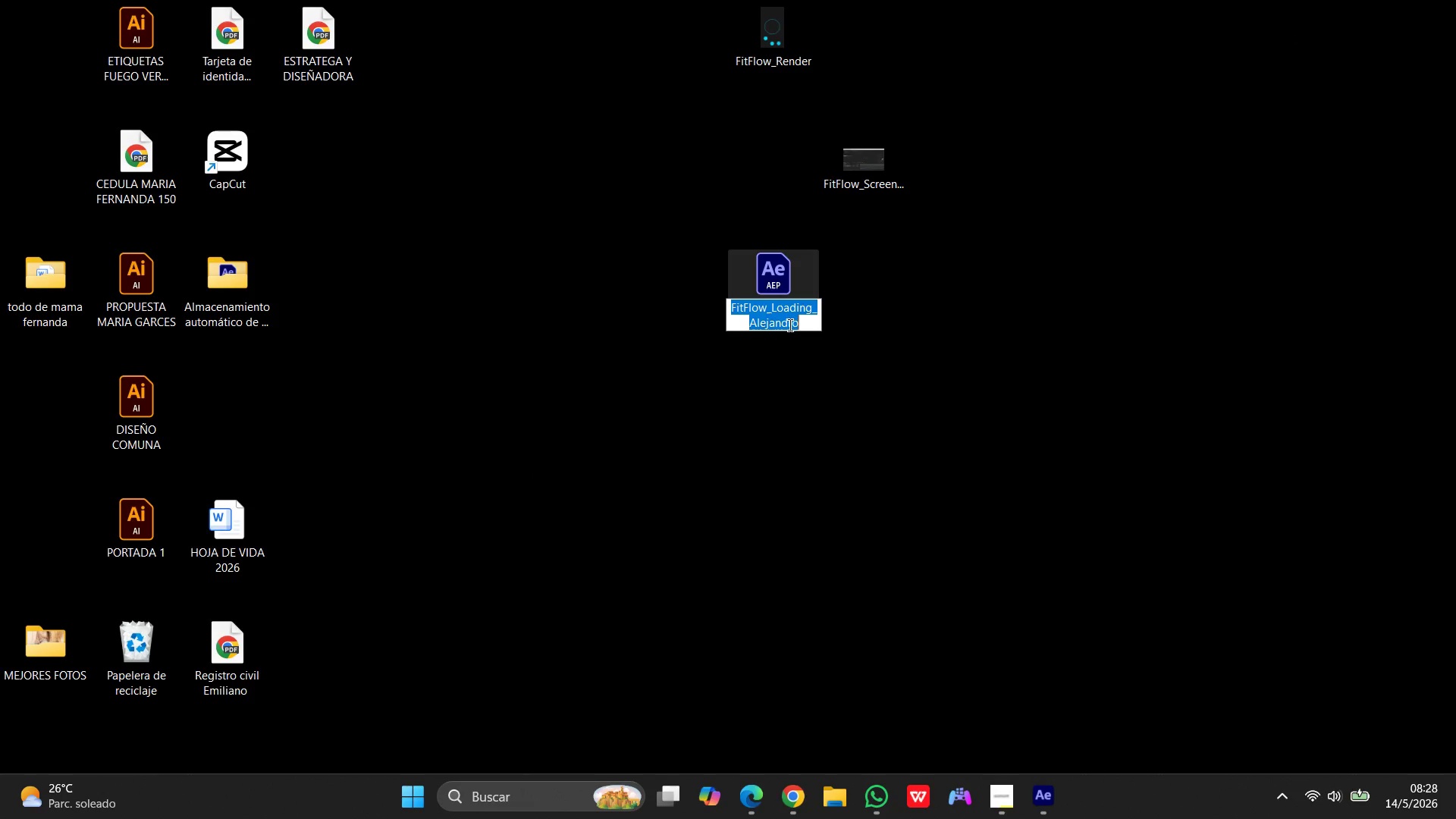 
key(Control+V)
 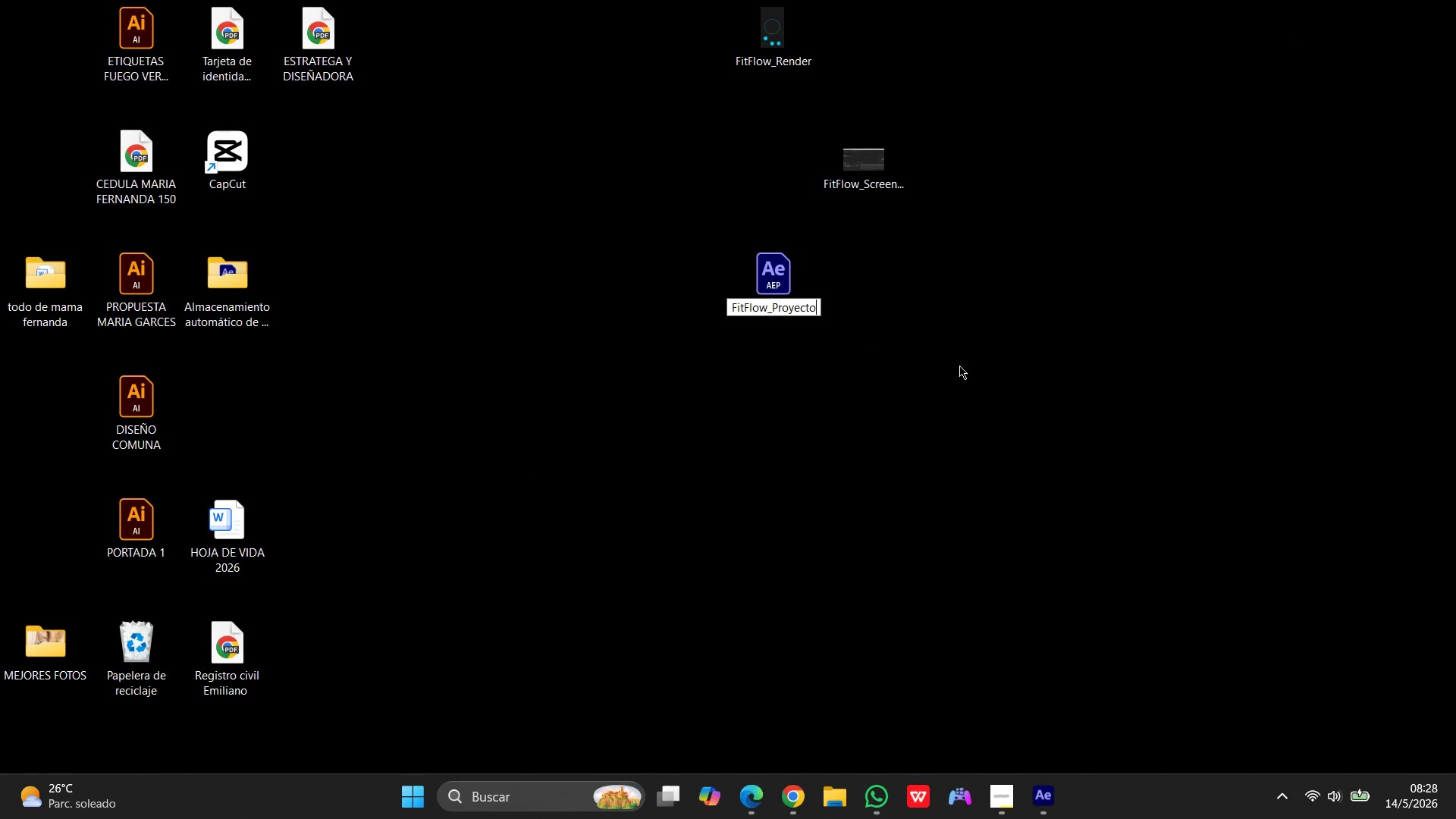 
left_click([960, 366])
 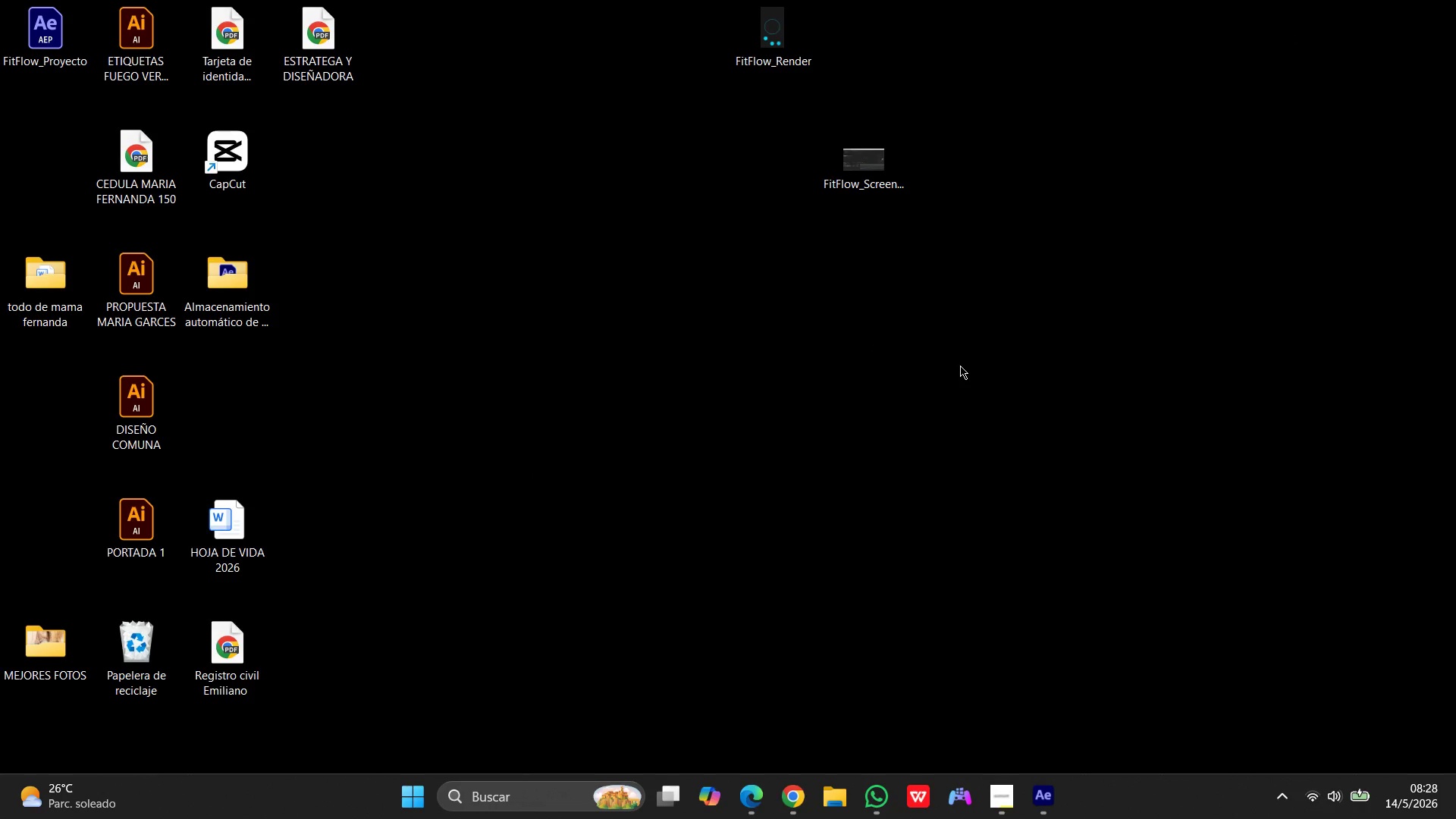 
wait(8.11)
 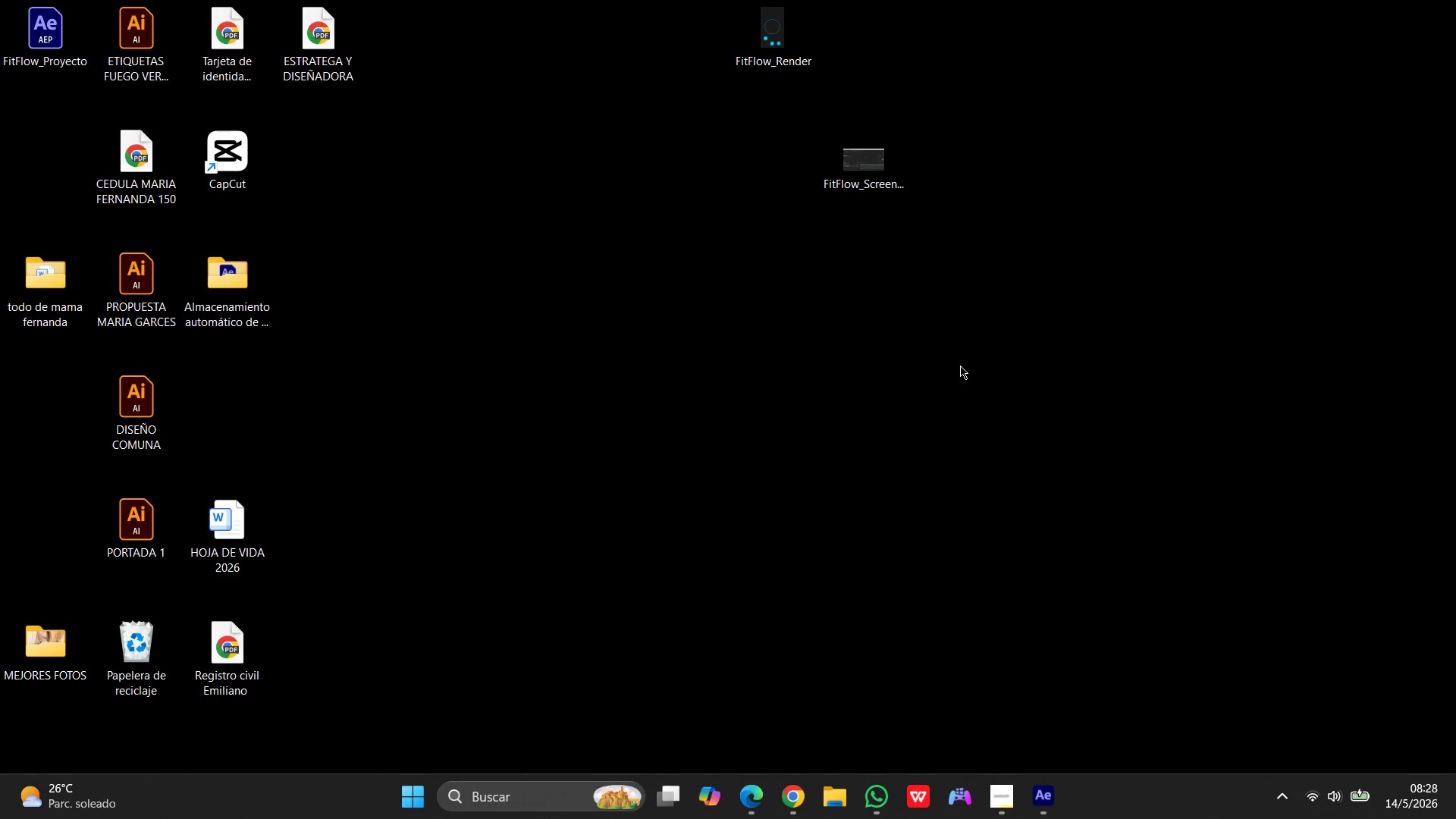 
left_click([1113, 329])
 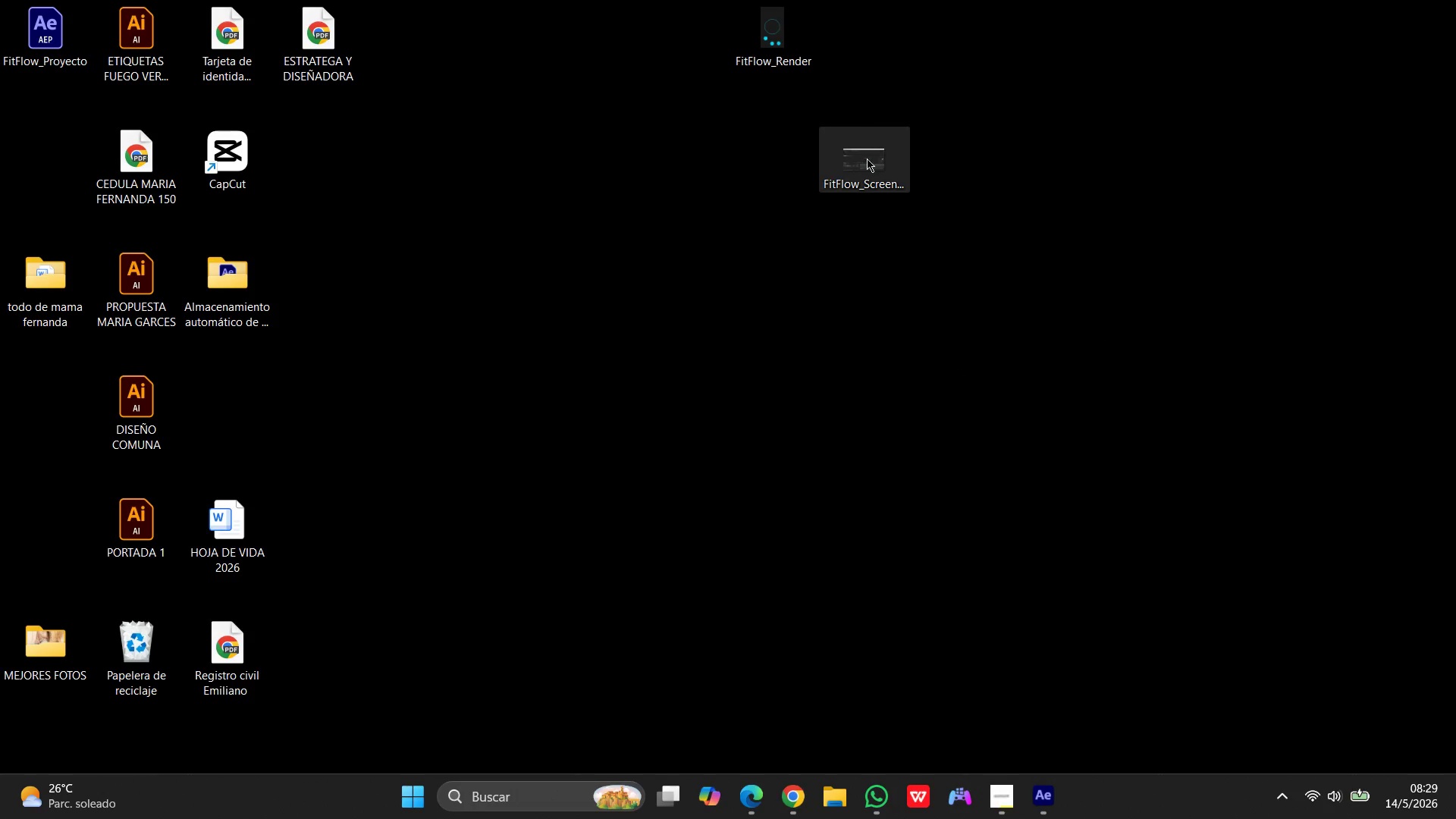 